 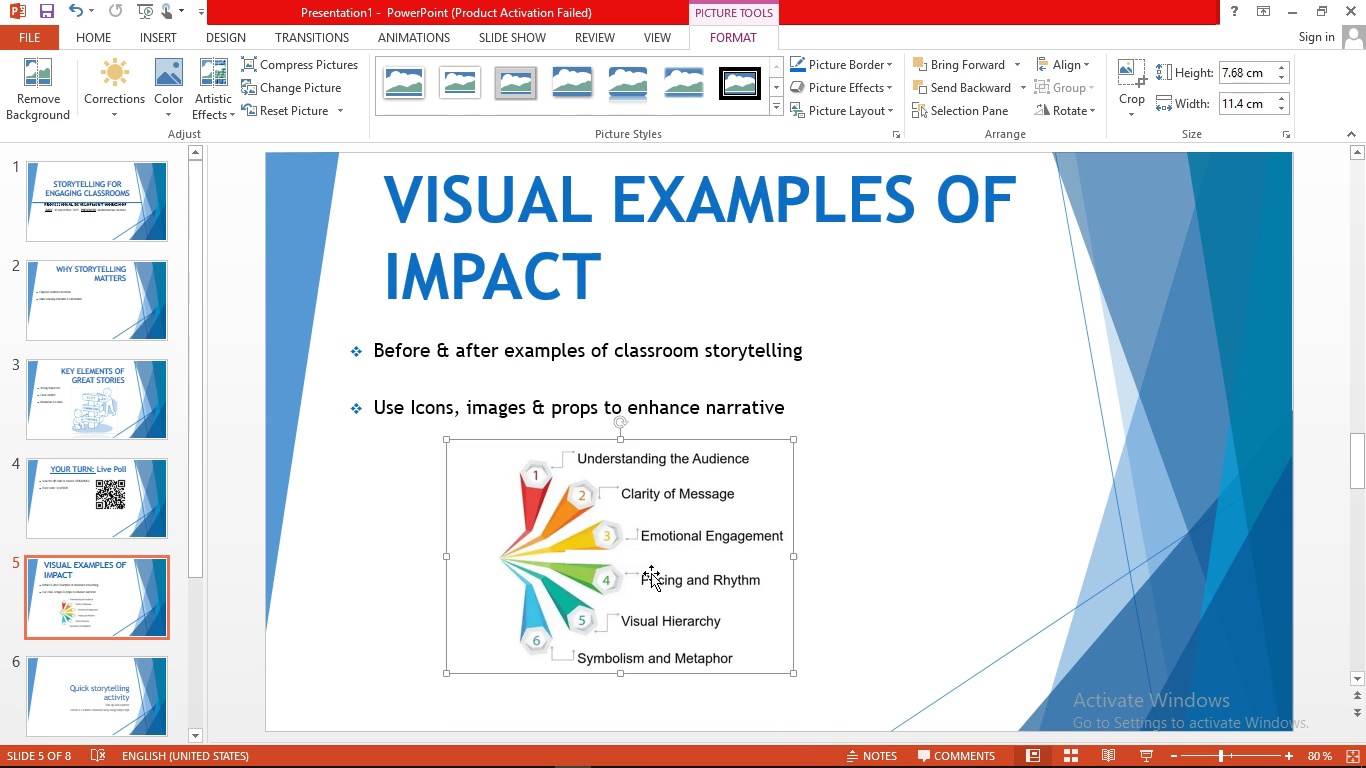 
triple_click([651, 575])
 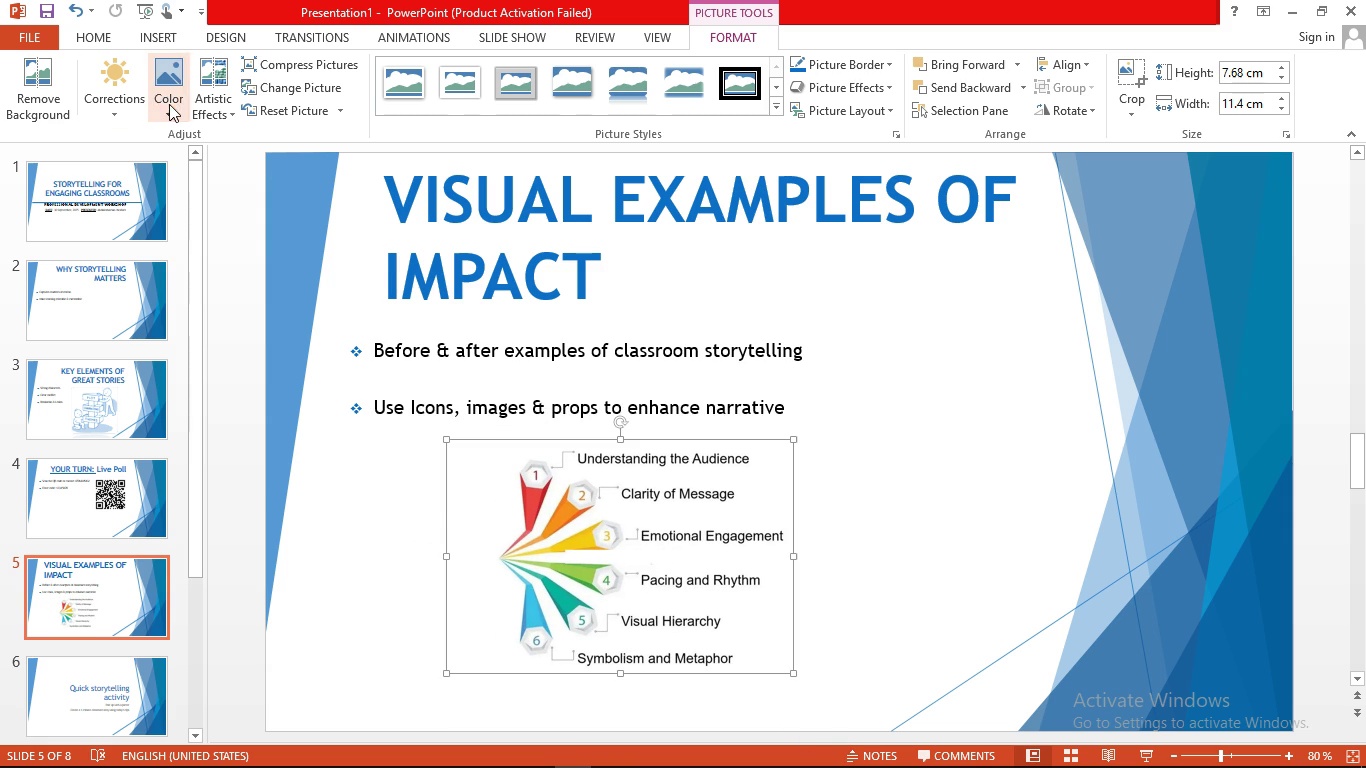 
left_click([169, 104])
 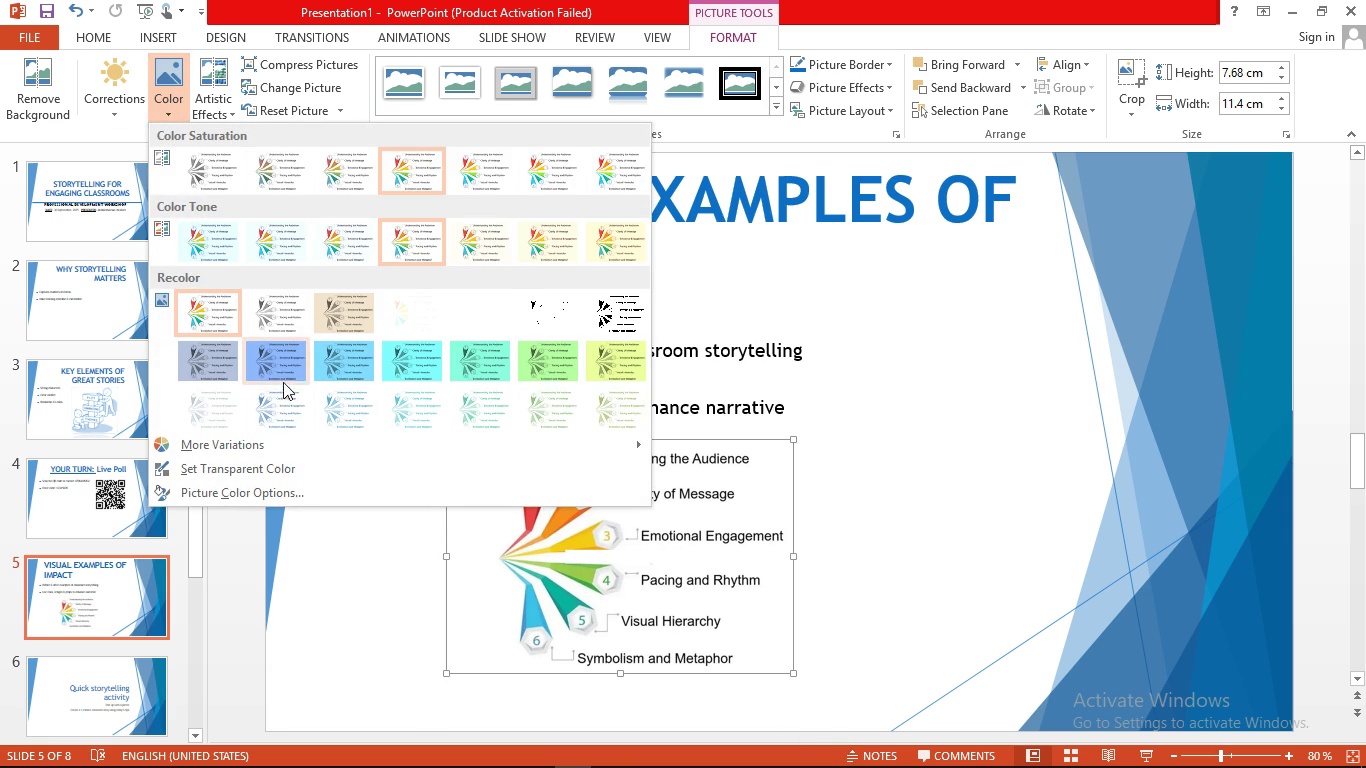 
left_click([277, 395])
 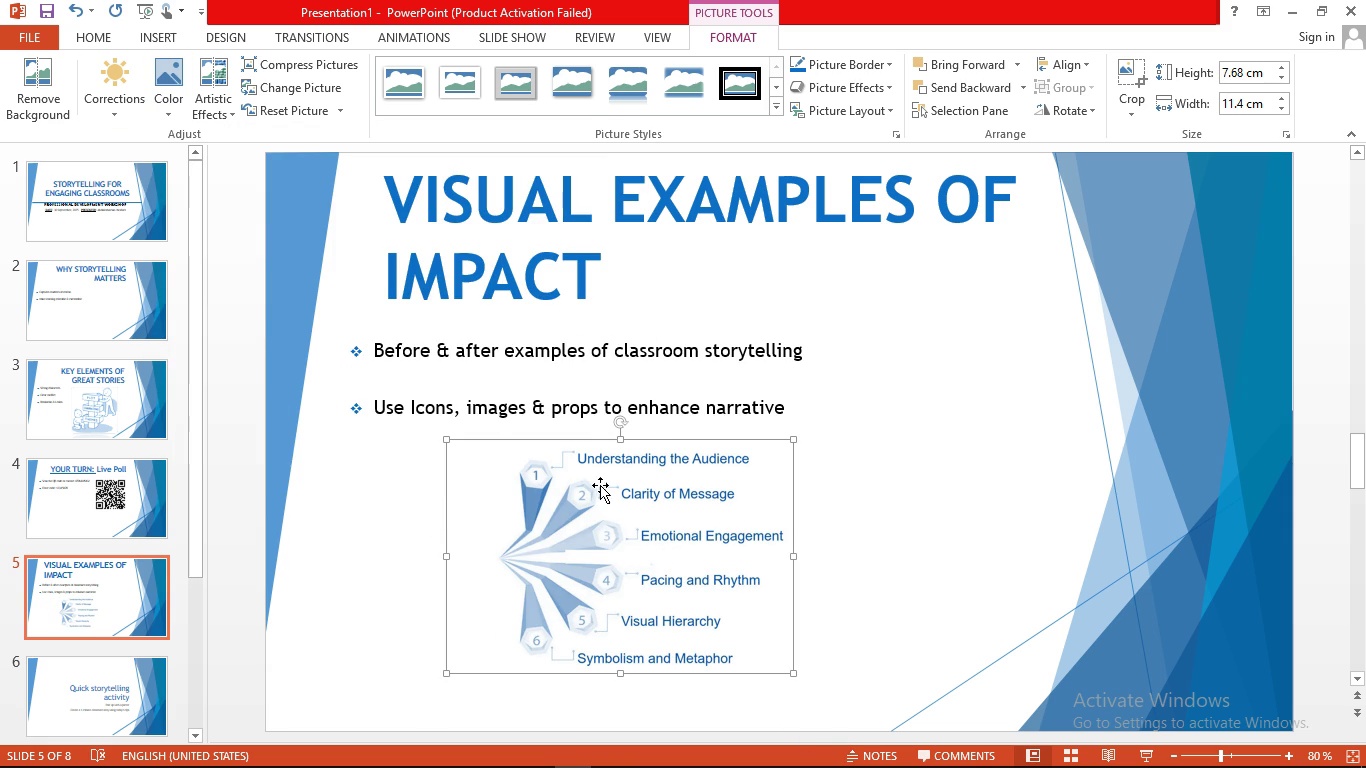 
double_click([600, 489])
 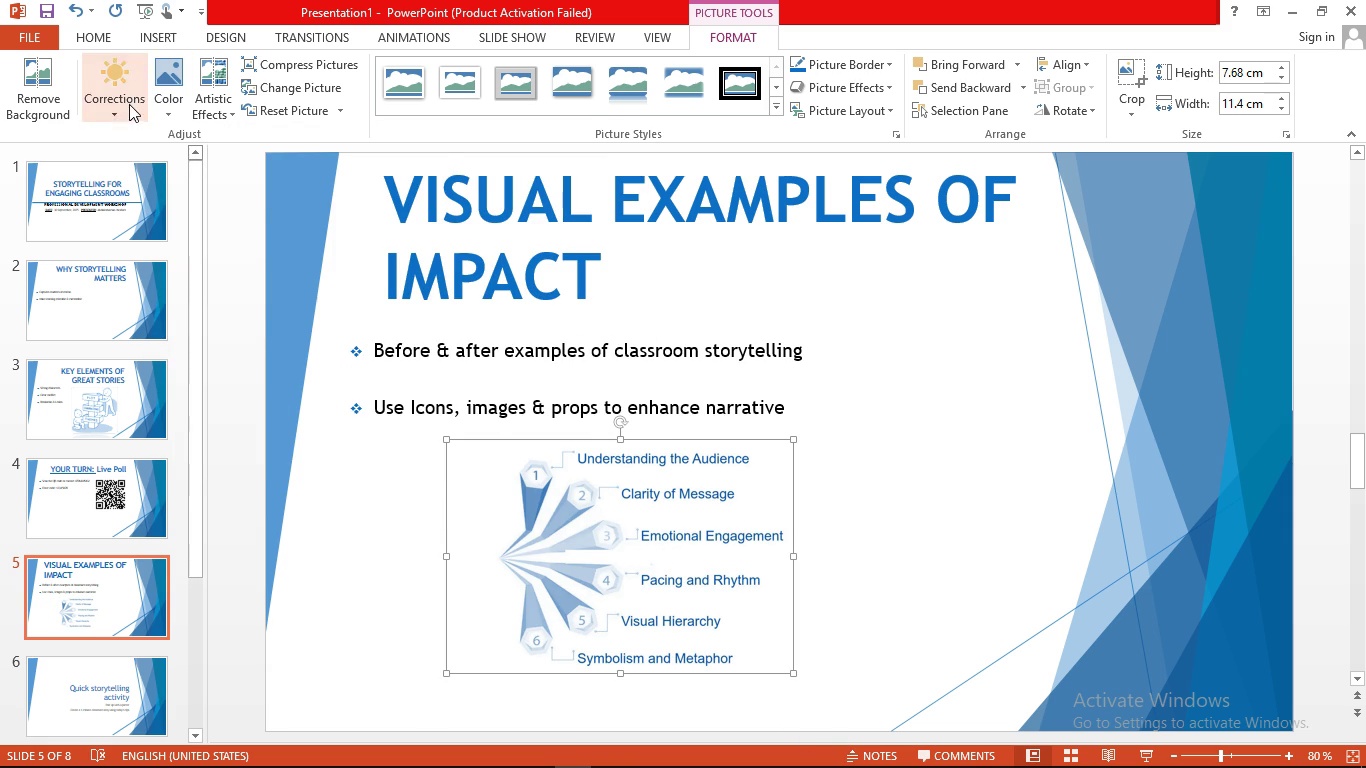 
left_click([129, 103])
 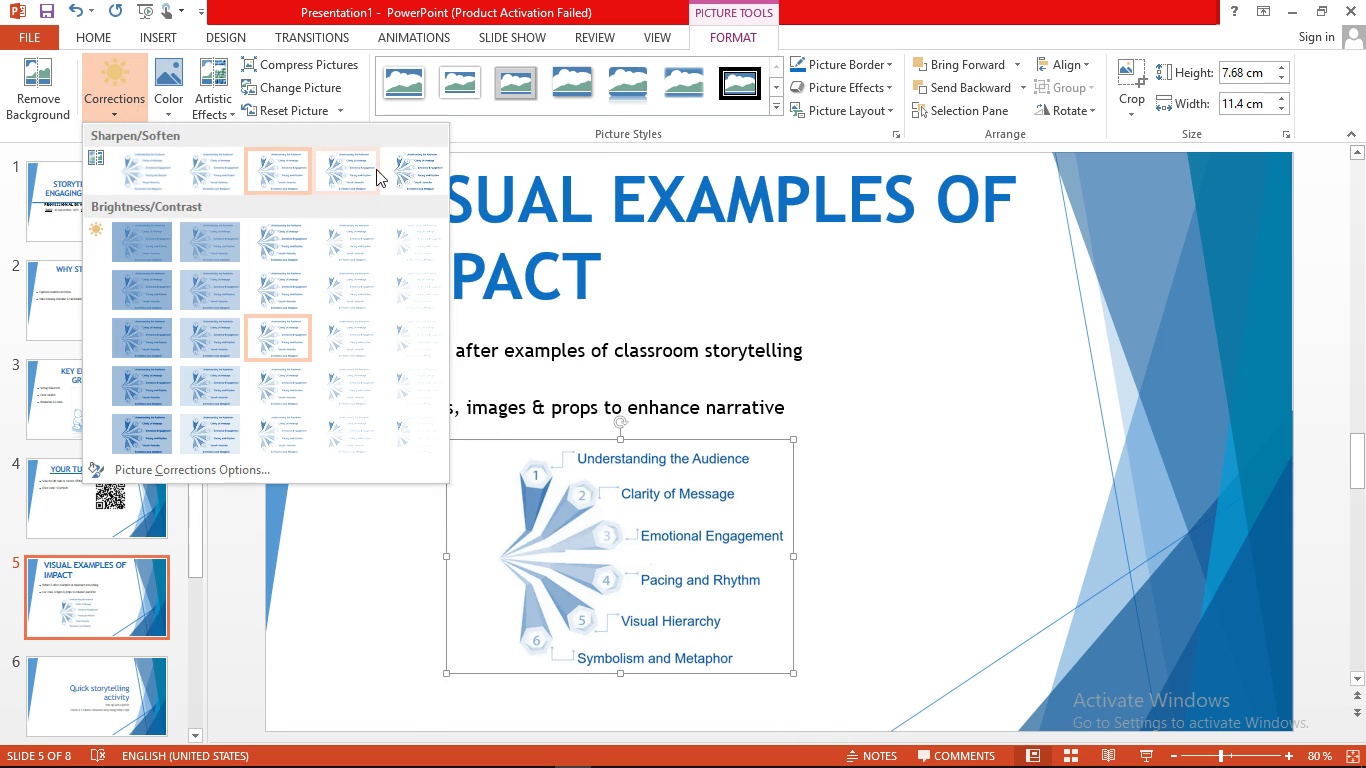 
left_click([372, 169])
 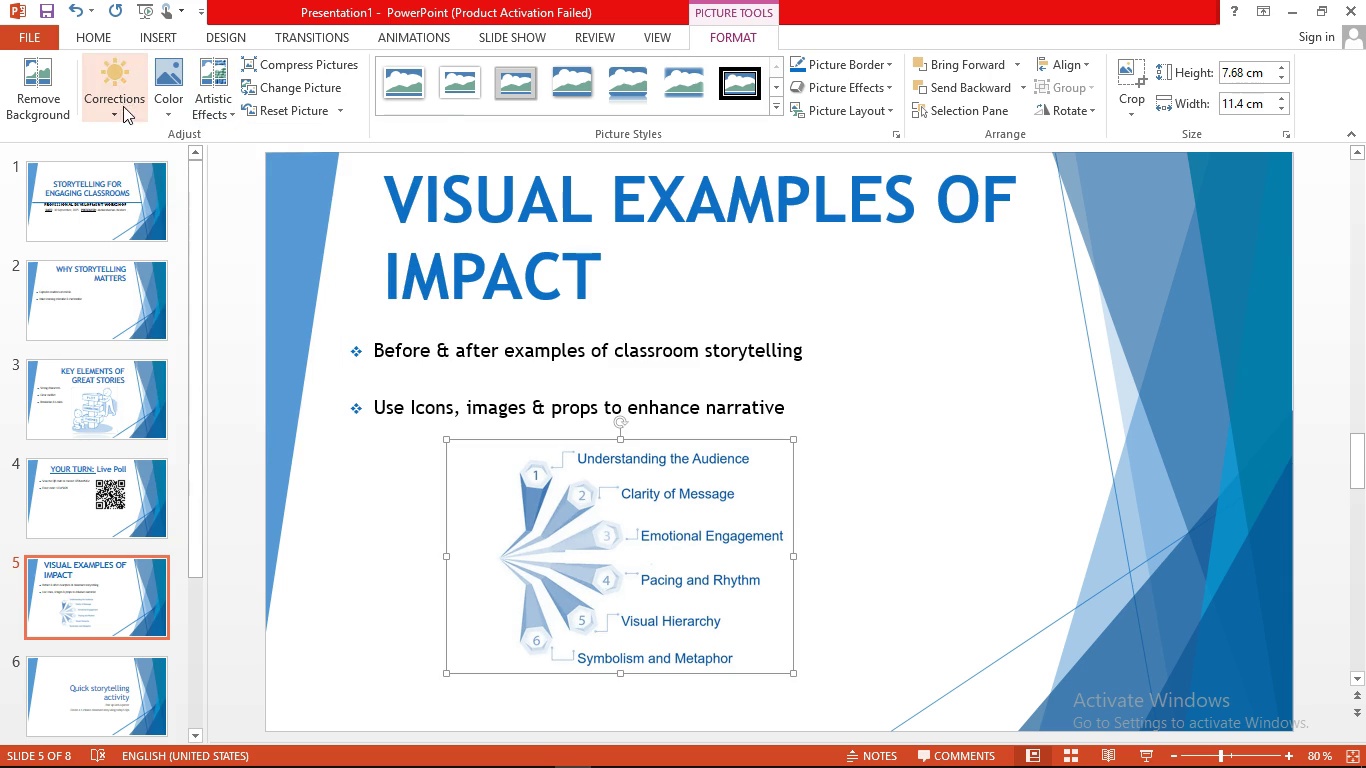 
left_click([120, 108])
 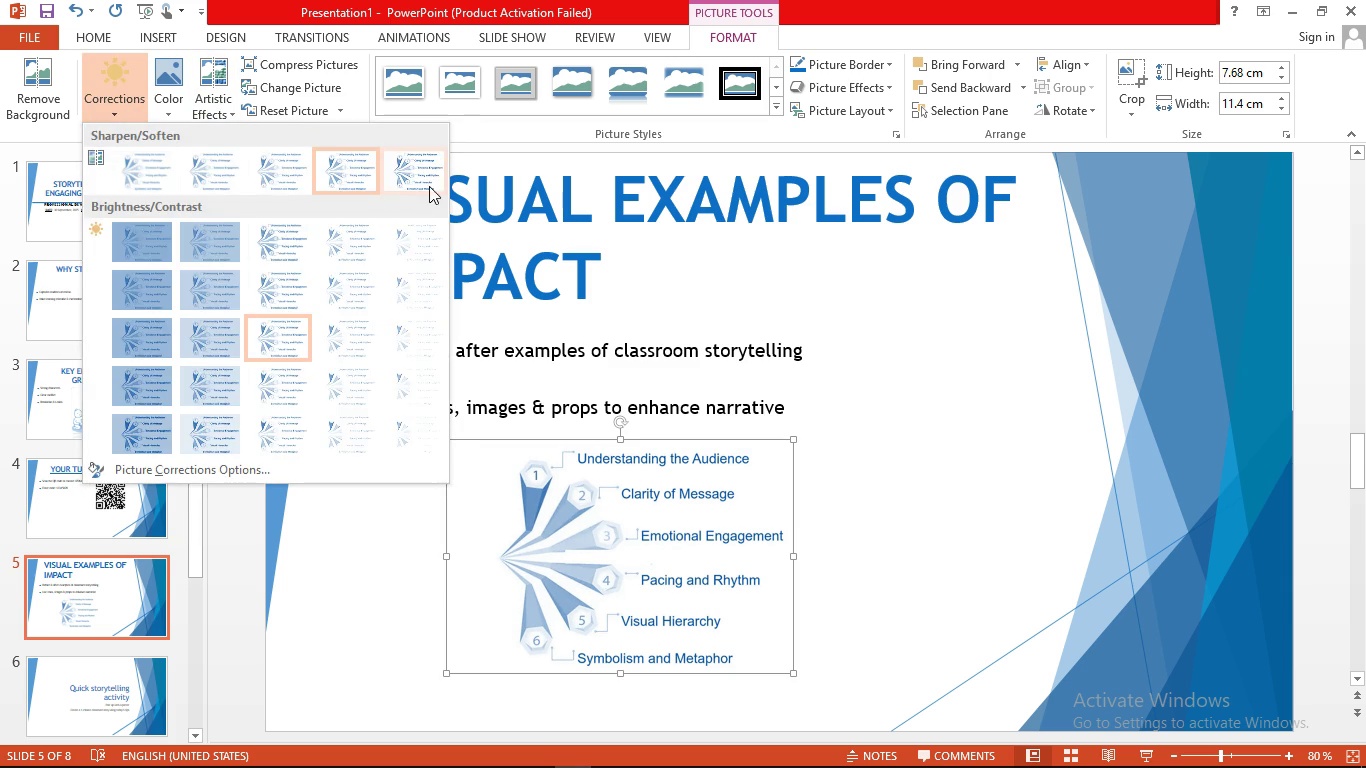 
left_click([429, 186])
 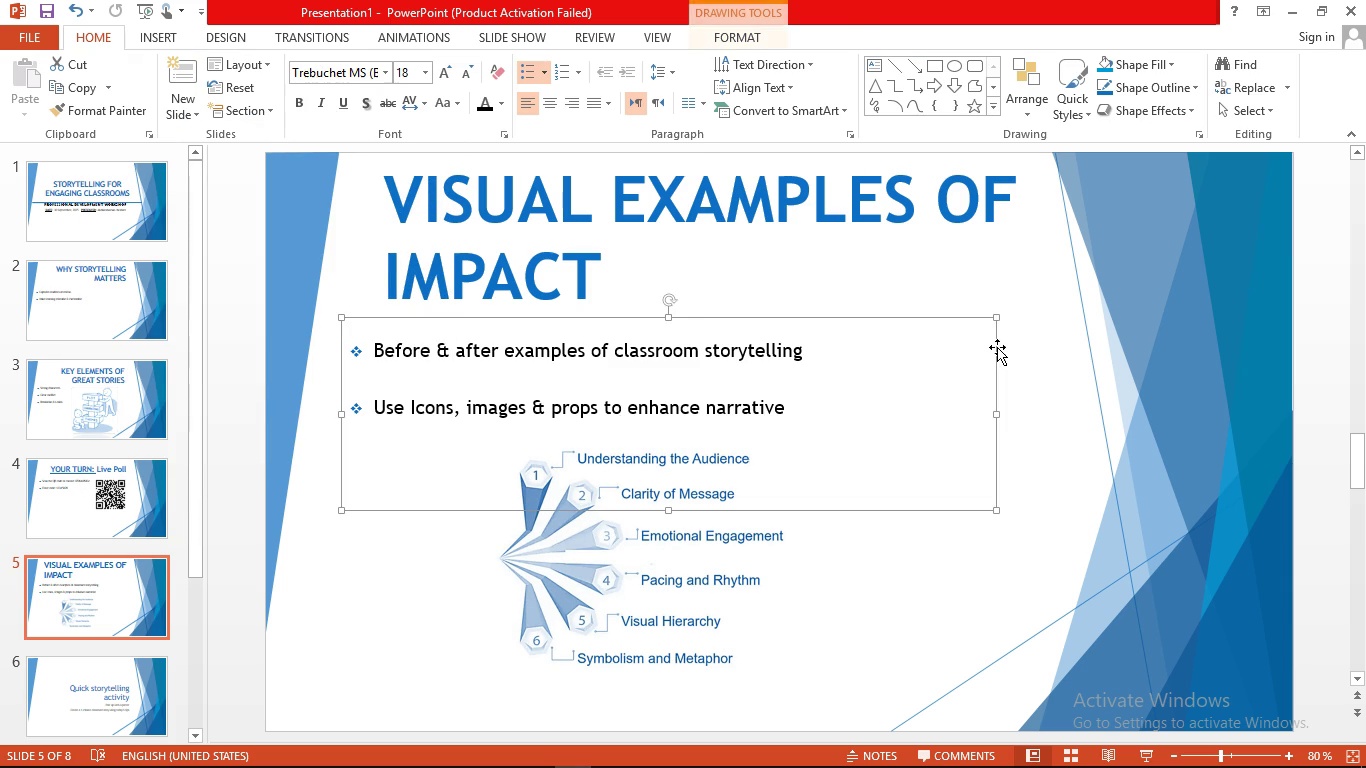 
left_click([1039, 282])